 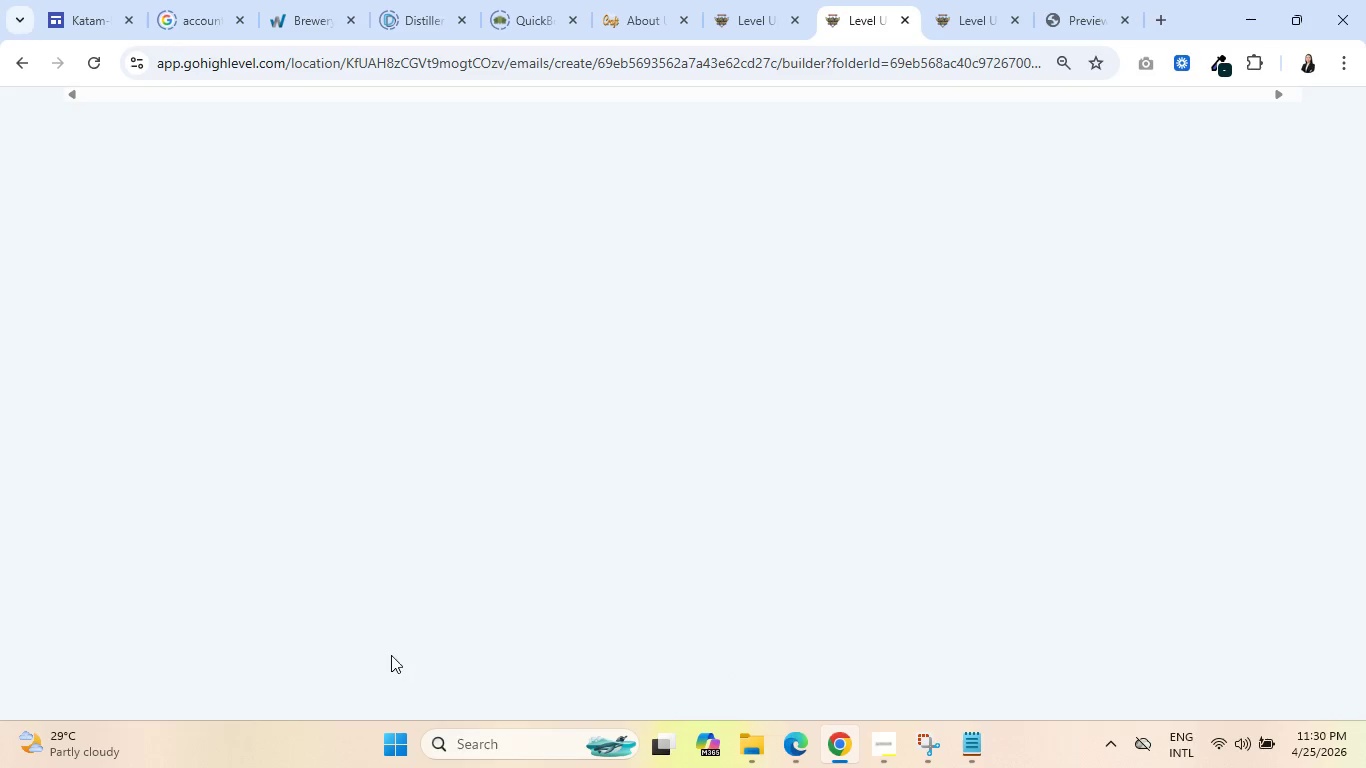 
left_click_drag(start_coordinate=[965, 0], to_coordinate=[854, 0])
 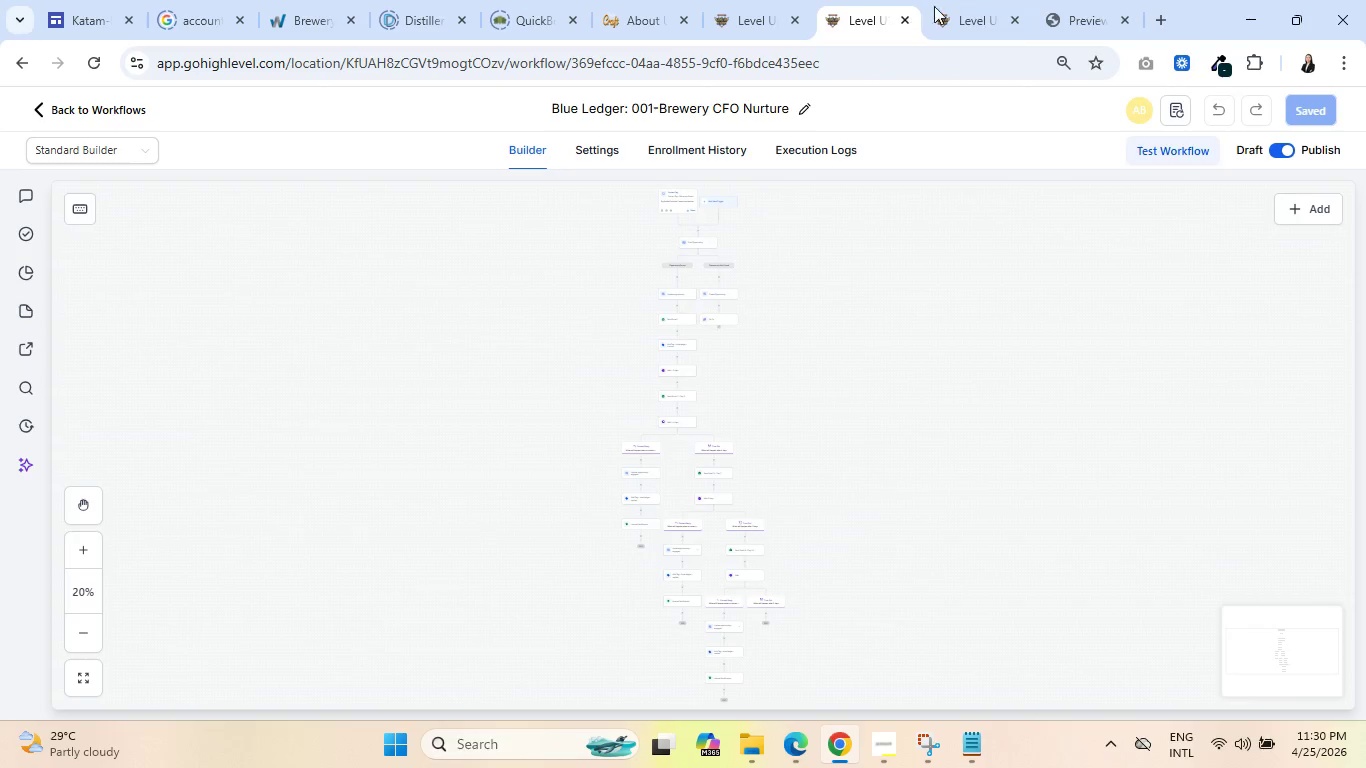 
left_click([952, 1])
 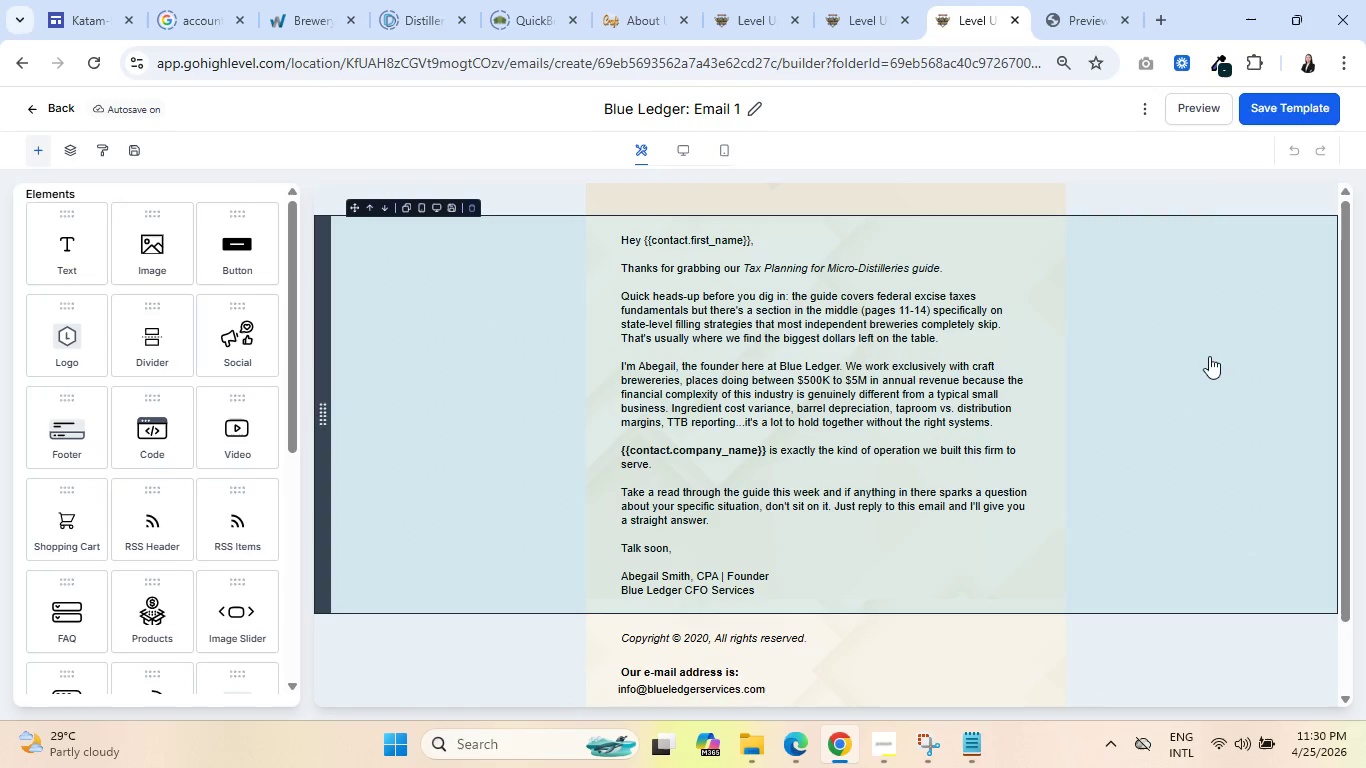 
scroll: coordinate [1188, 378], scroll_direction: up, amount: 3.0
 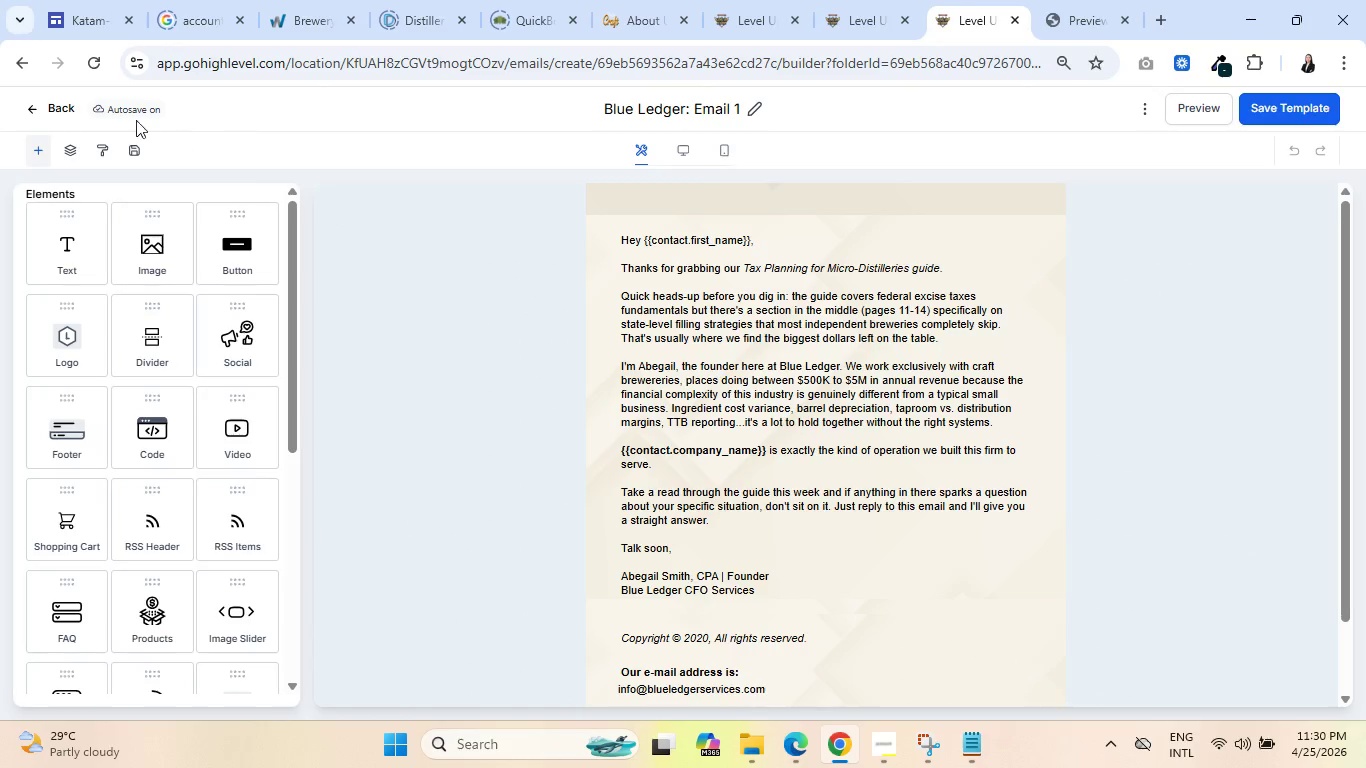 
left_click([50, 102])
 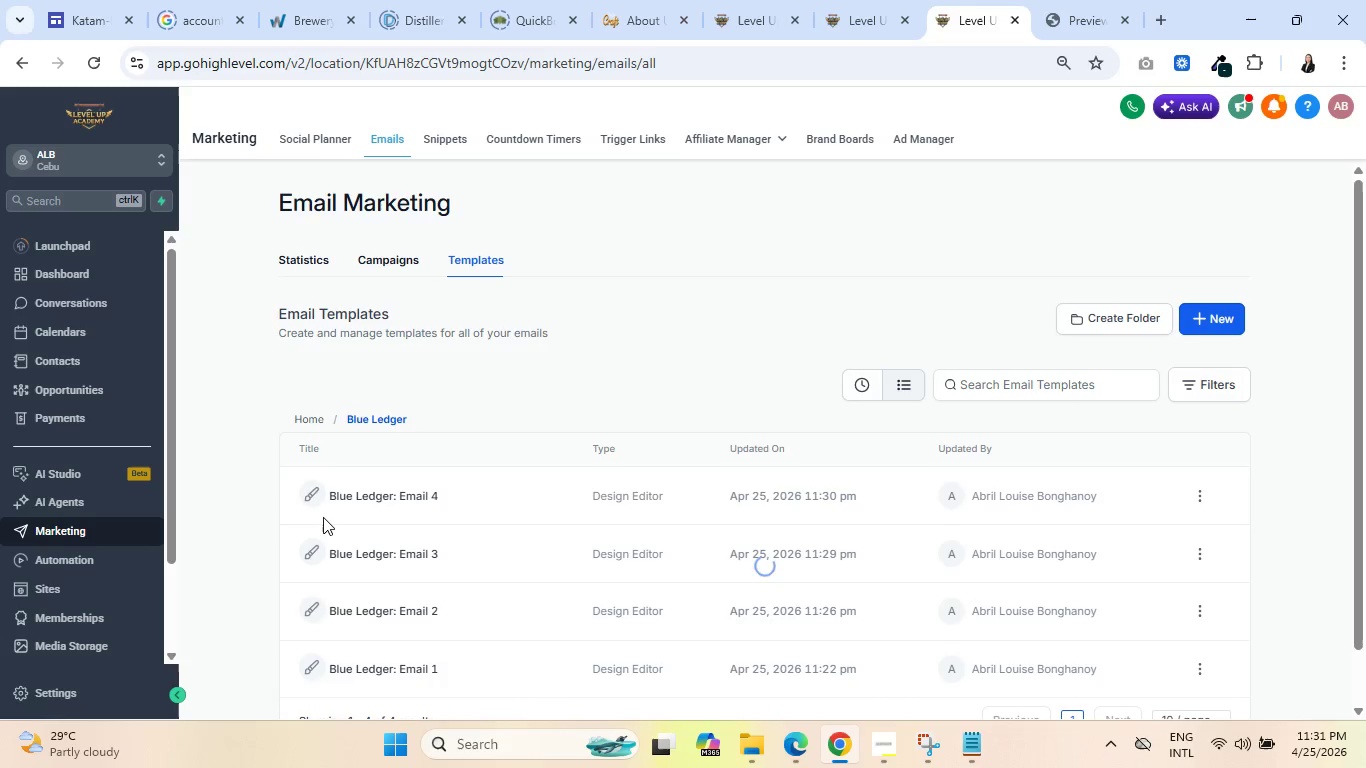 
left_click([400, 670])
 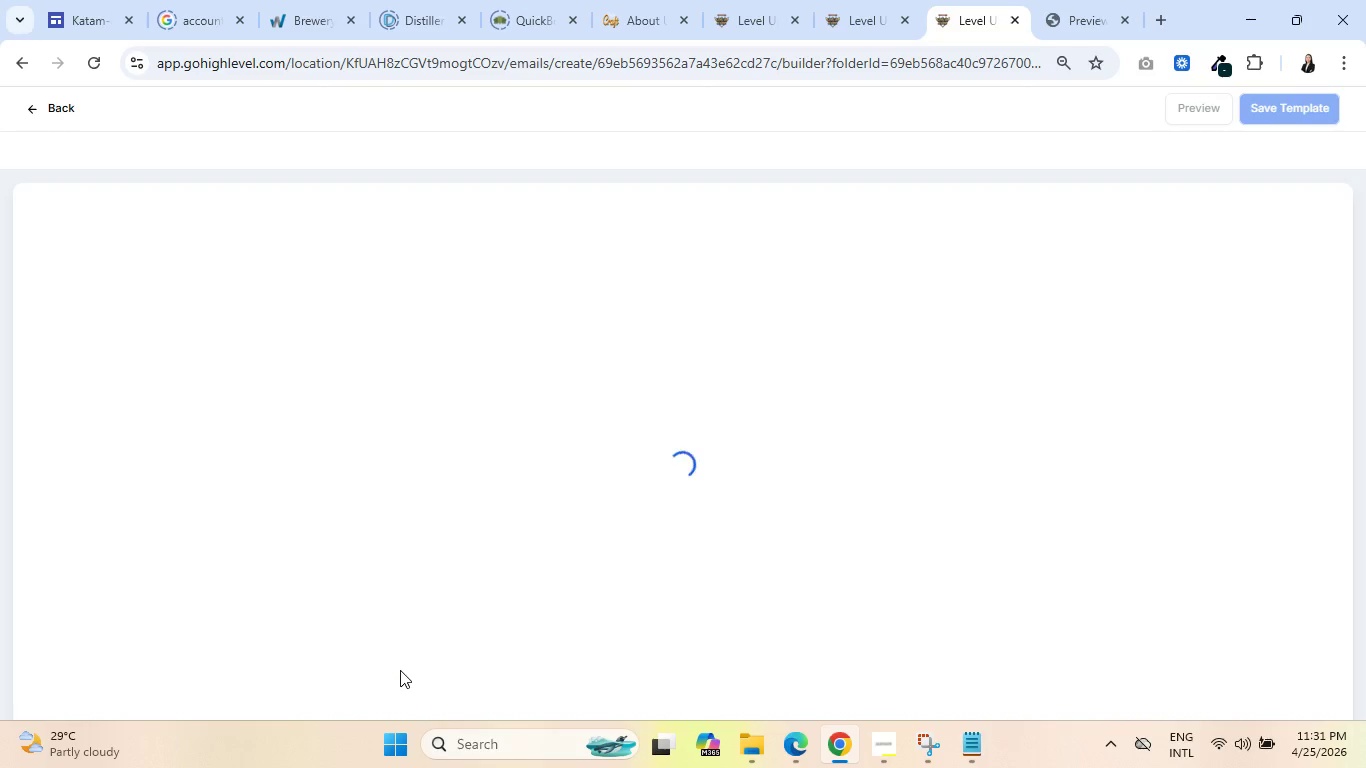 
wait(8.05)
 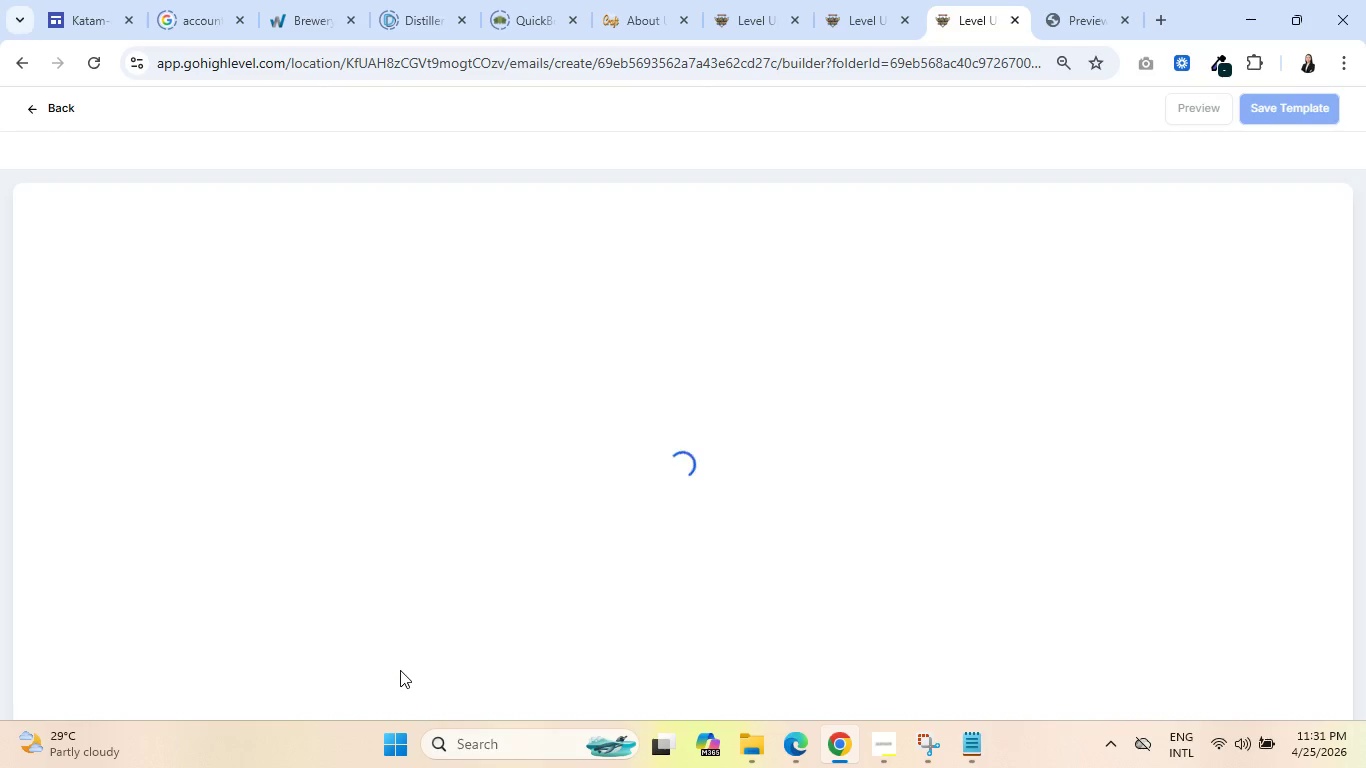 
left_click_drag(start_coordinate=[1345, 429], to_coordinate=[1343, 416])